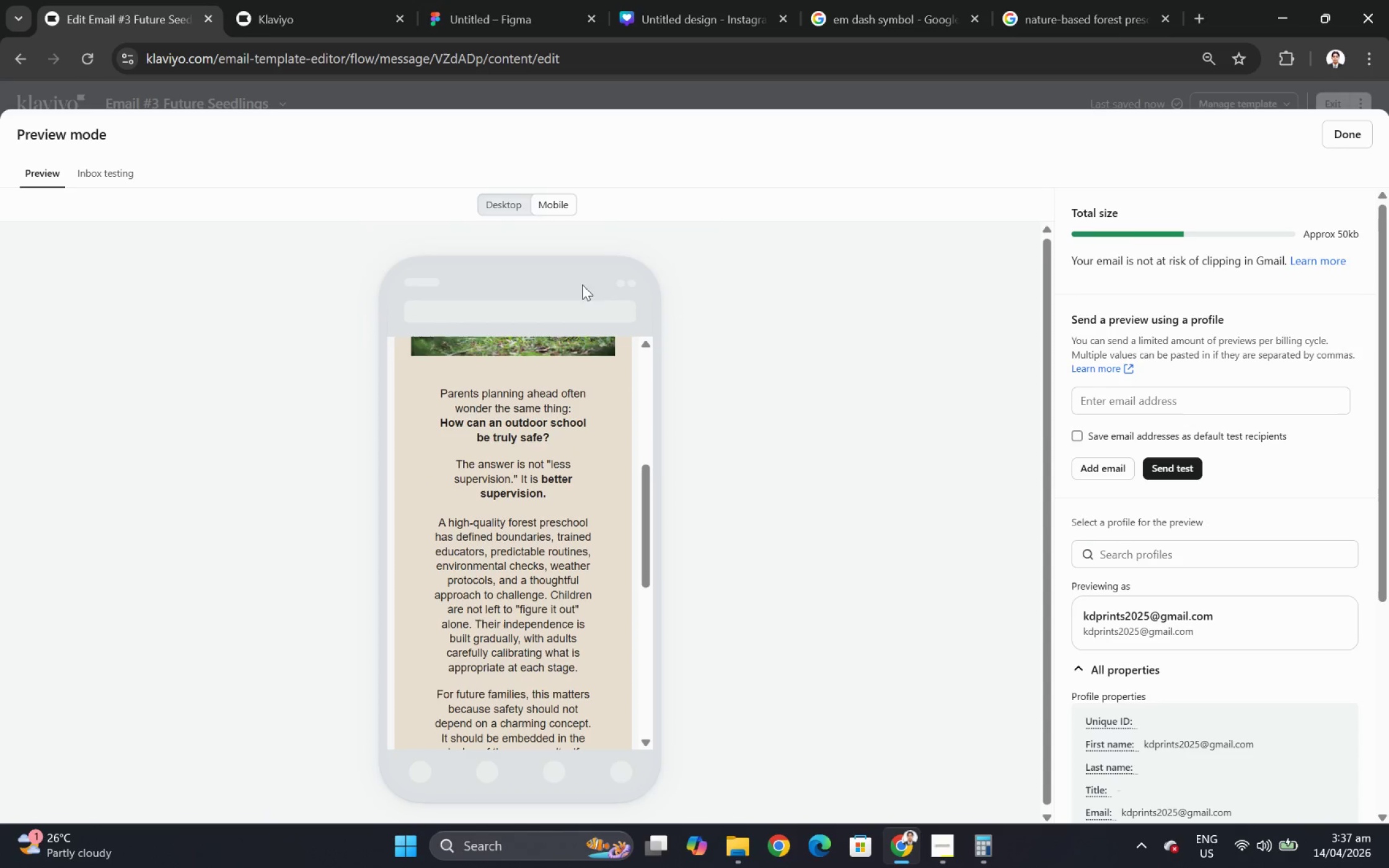 
scroll: coordinate [590, 471], scroll_direction: up, amount: 5.0
 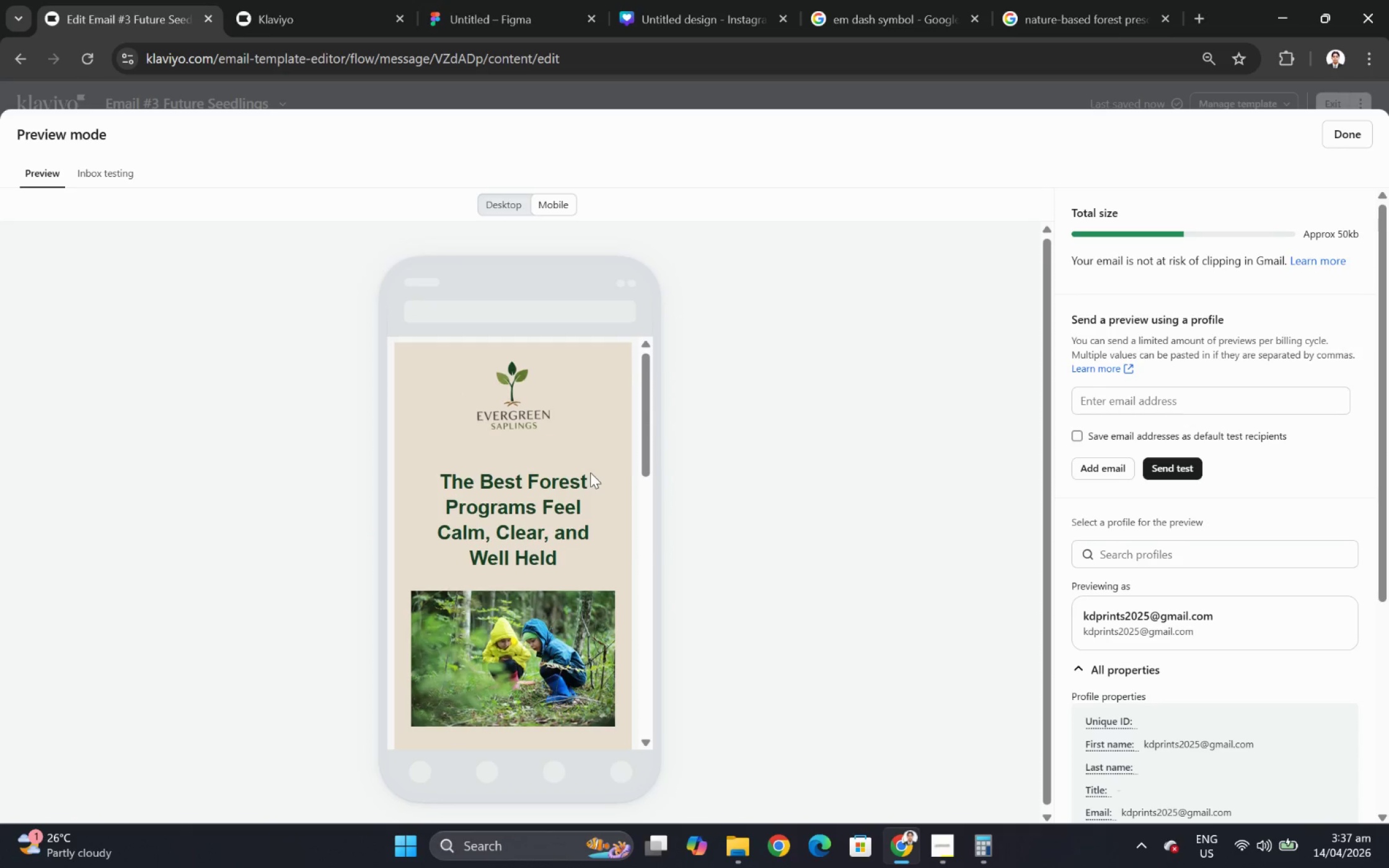 
scroll: coordinate [590, 472], scroll_direction: down, amount: 5.0
 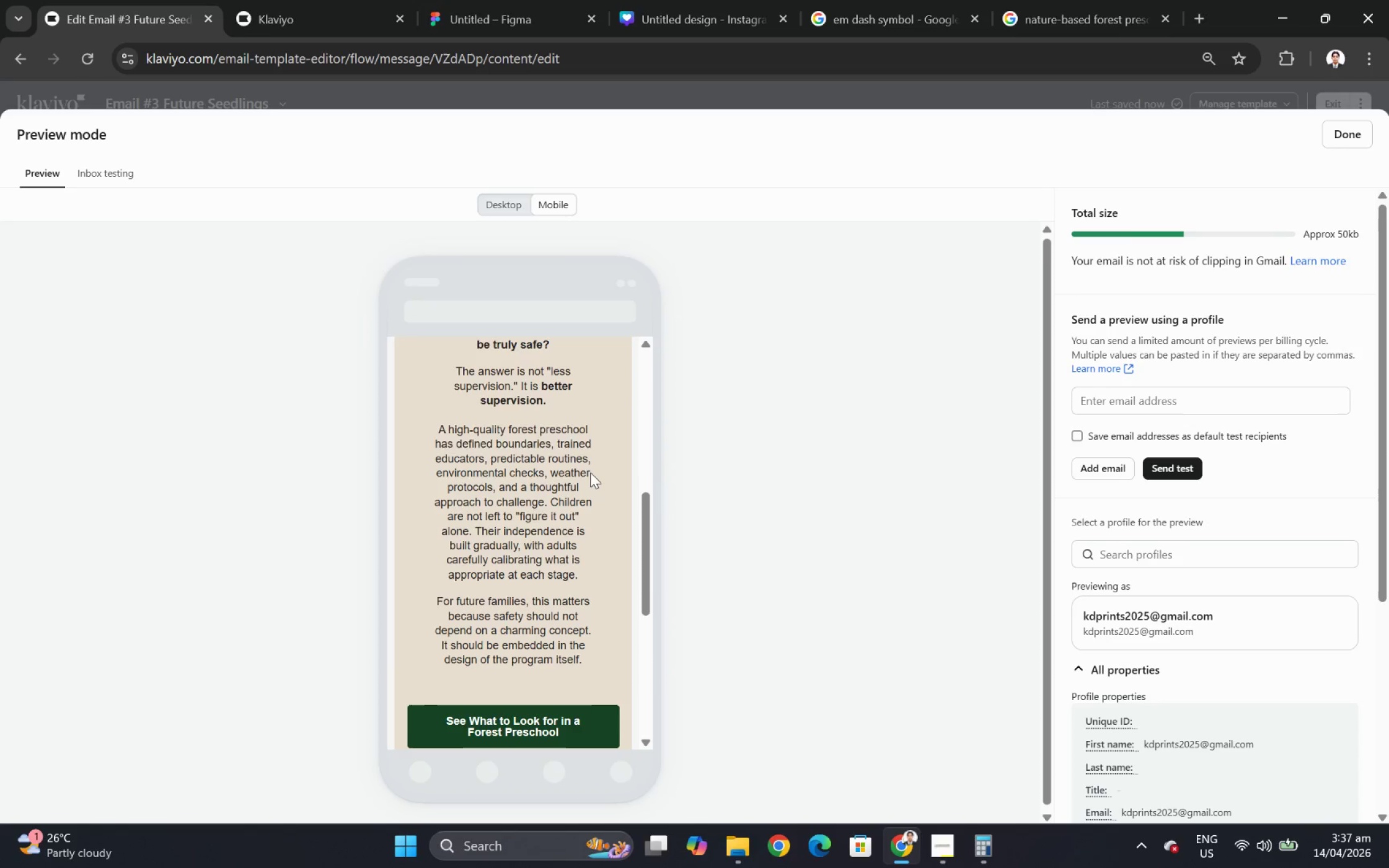 
scroll: coordinate [590, 472], scroll_direction: up, amount: 1.0
 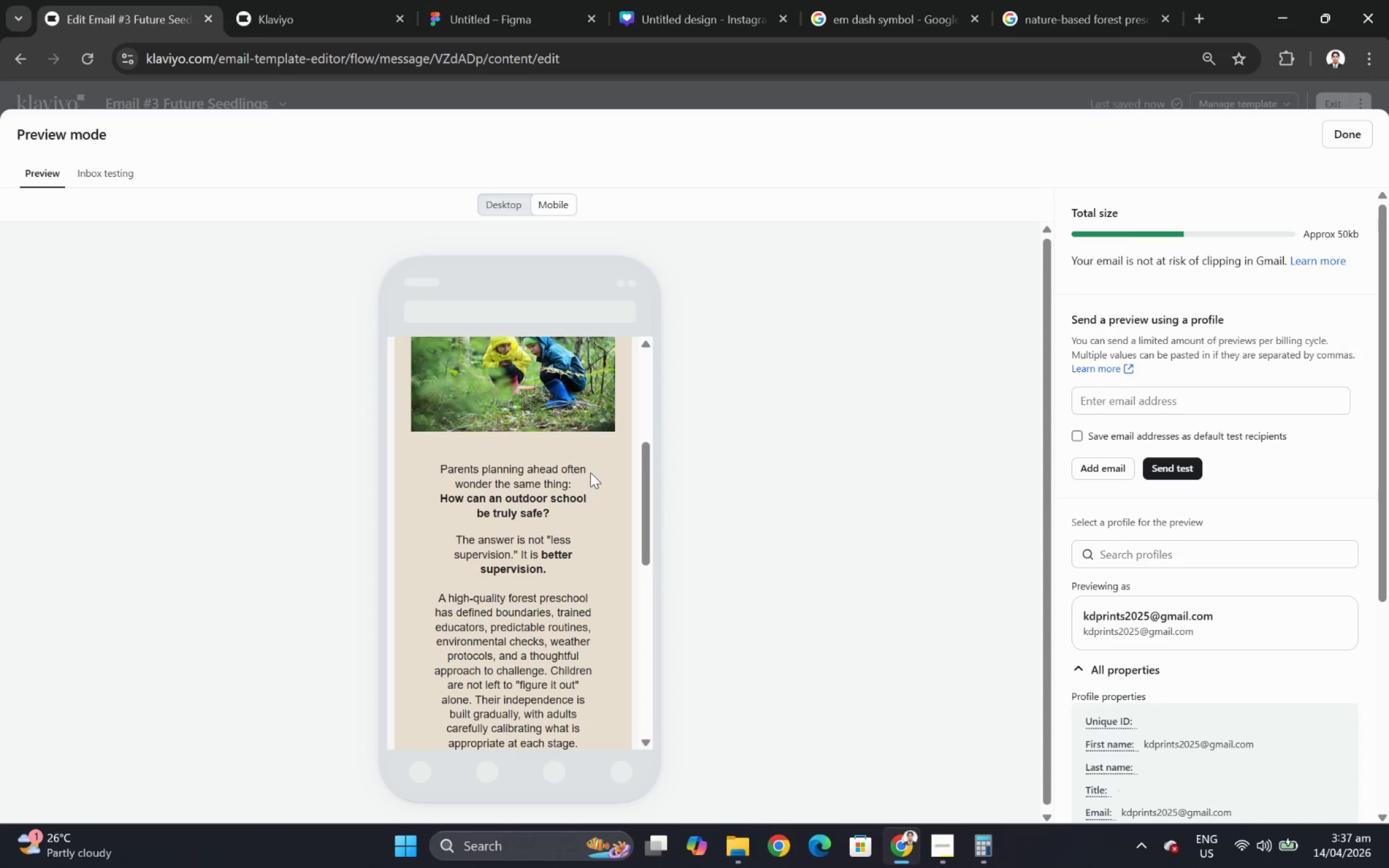 
scroll: coordinate [590, 472], scroll_direction: down, amount: 7.0
 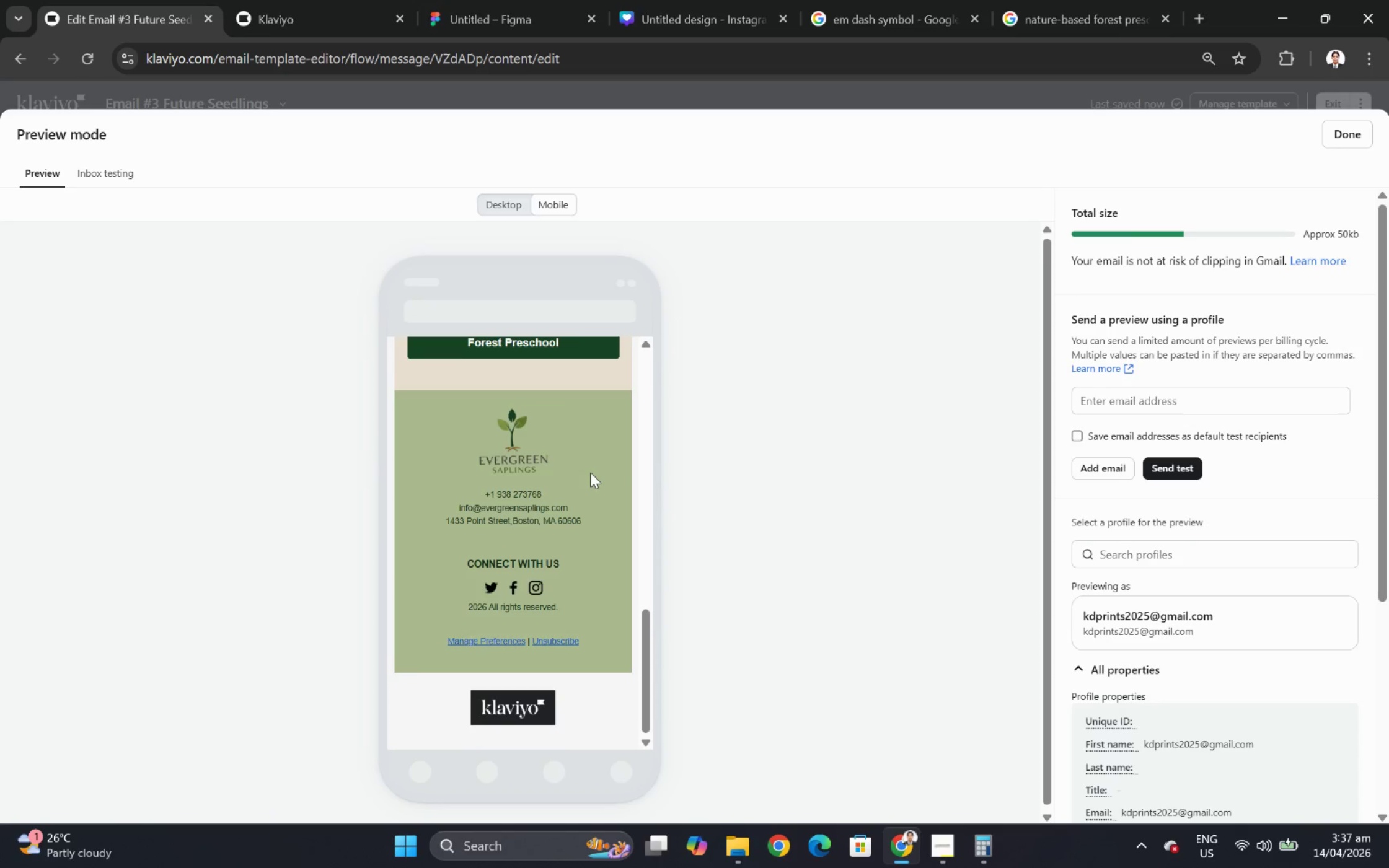 
scroll: coordinate [590, 472], scroll_direction: up, amount: 10.0
 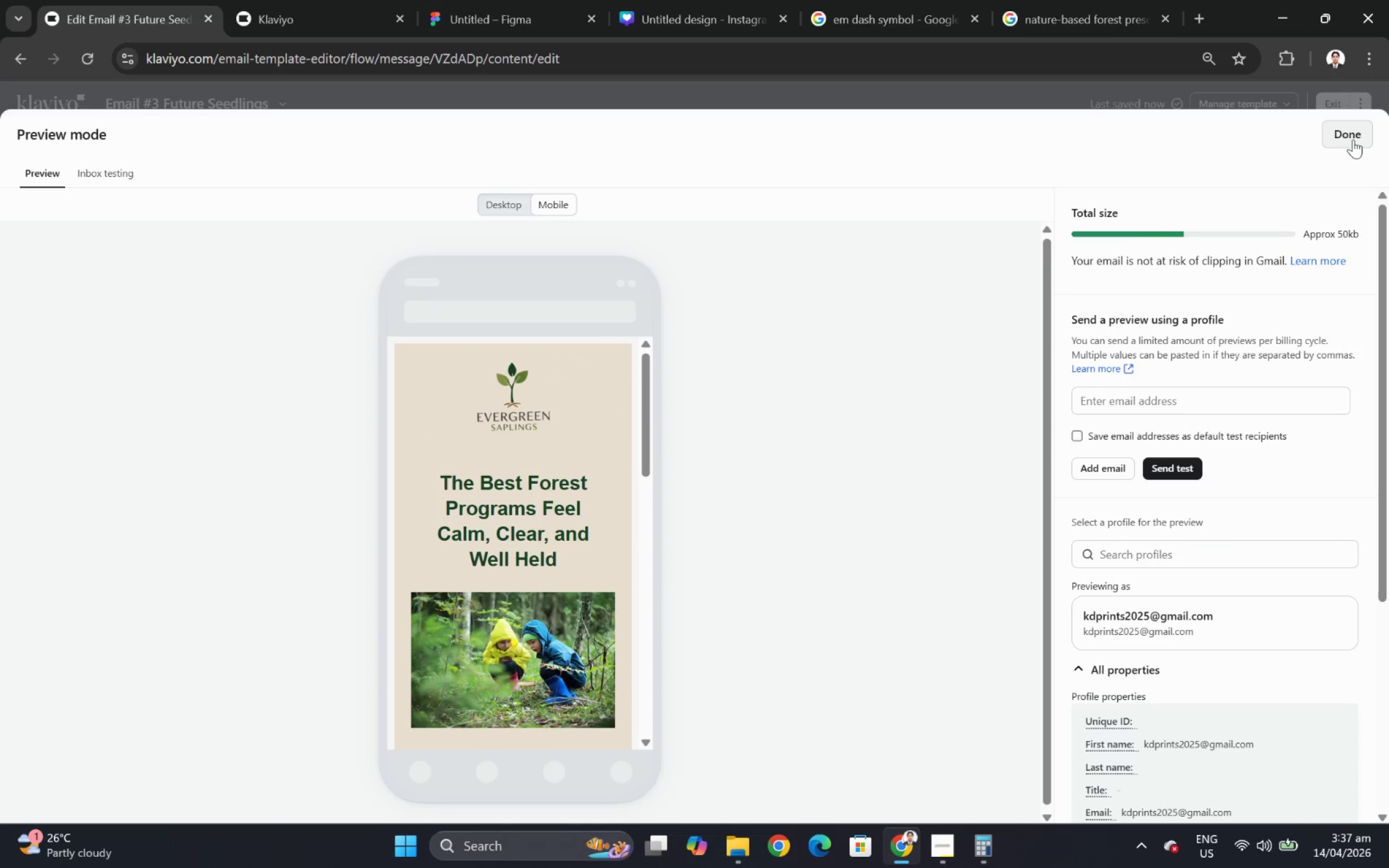 
left_click([1351, 143])
 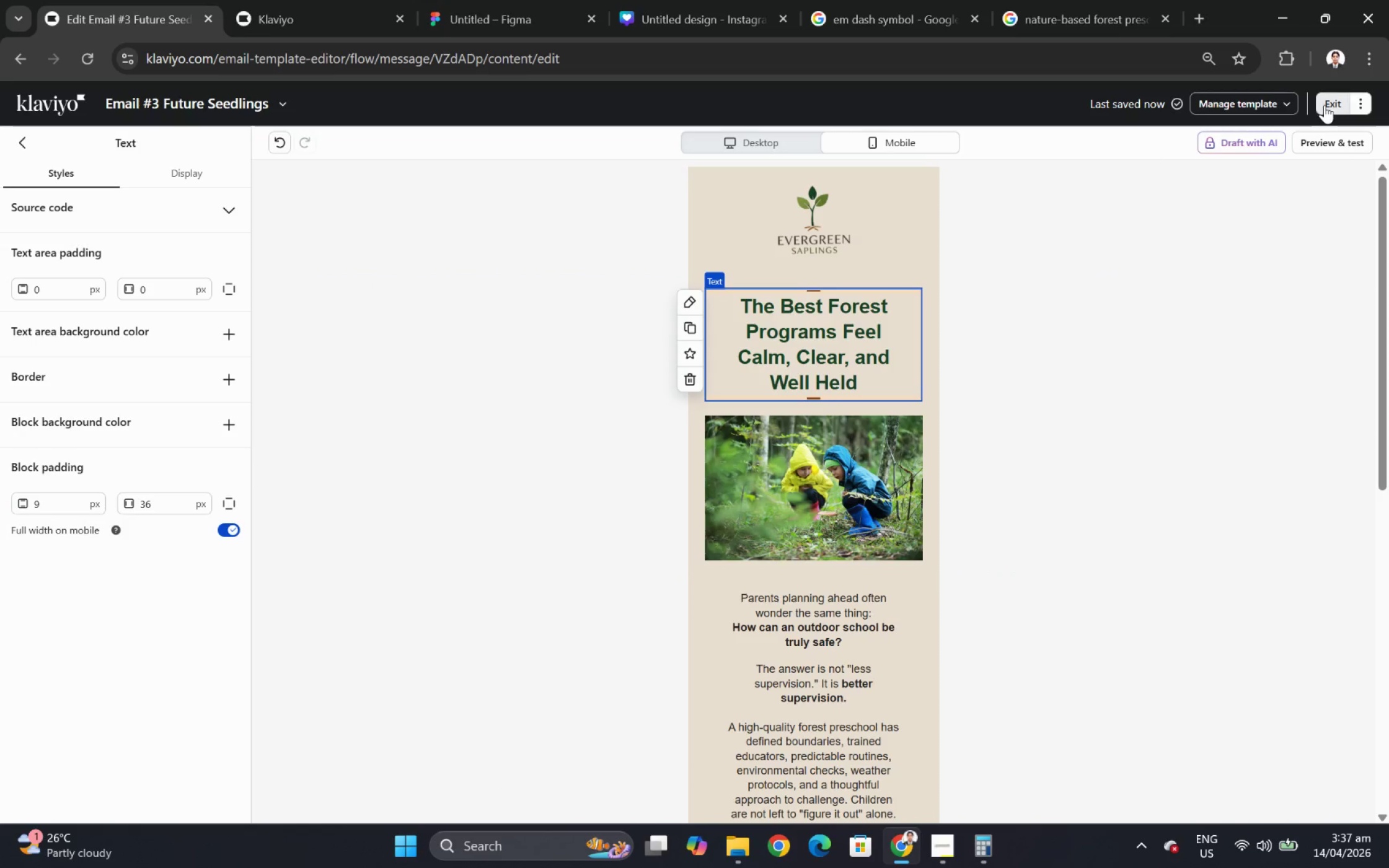 
left_click([1324, 105])